 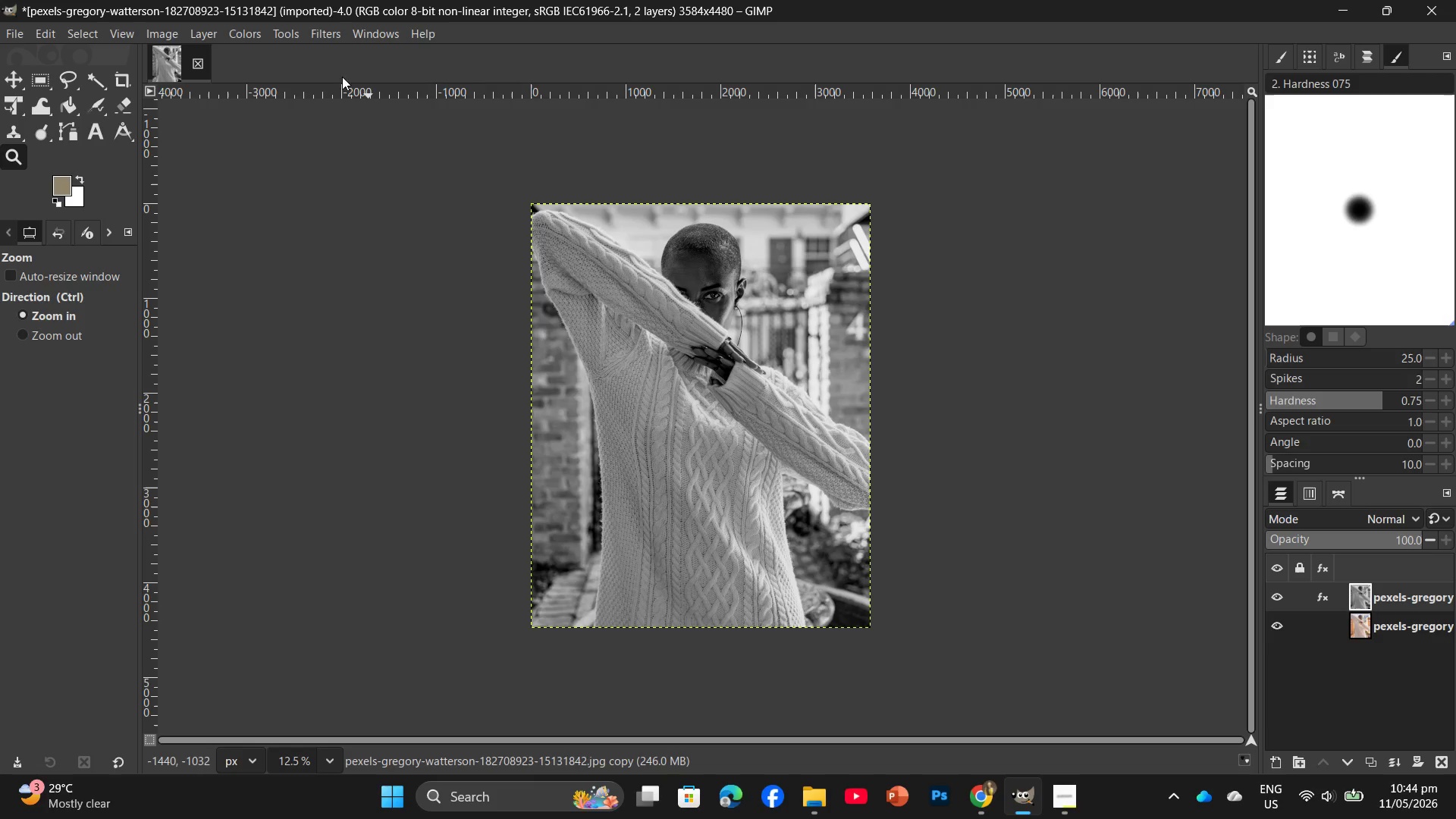 
left_click([176, 31])
 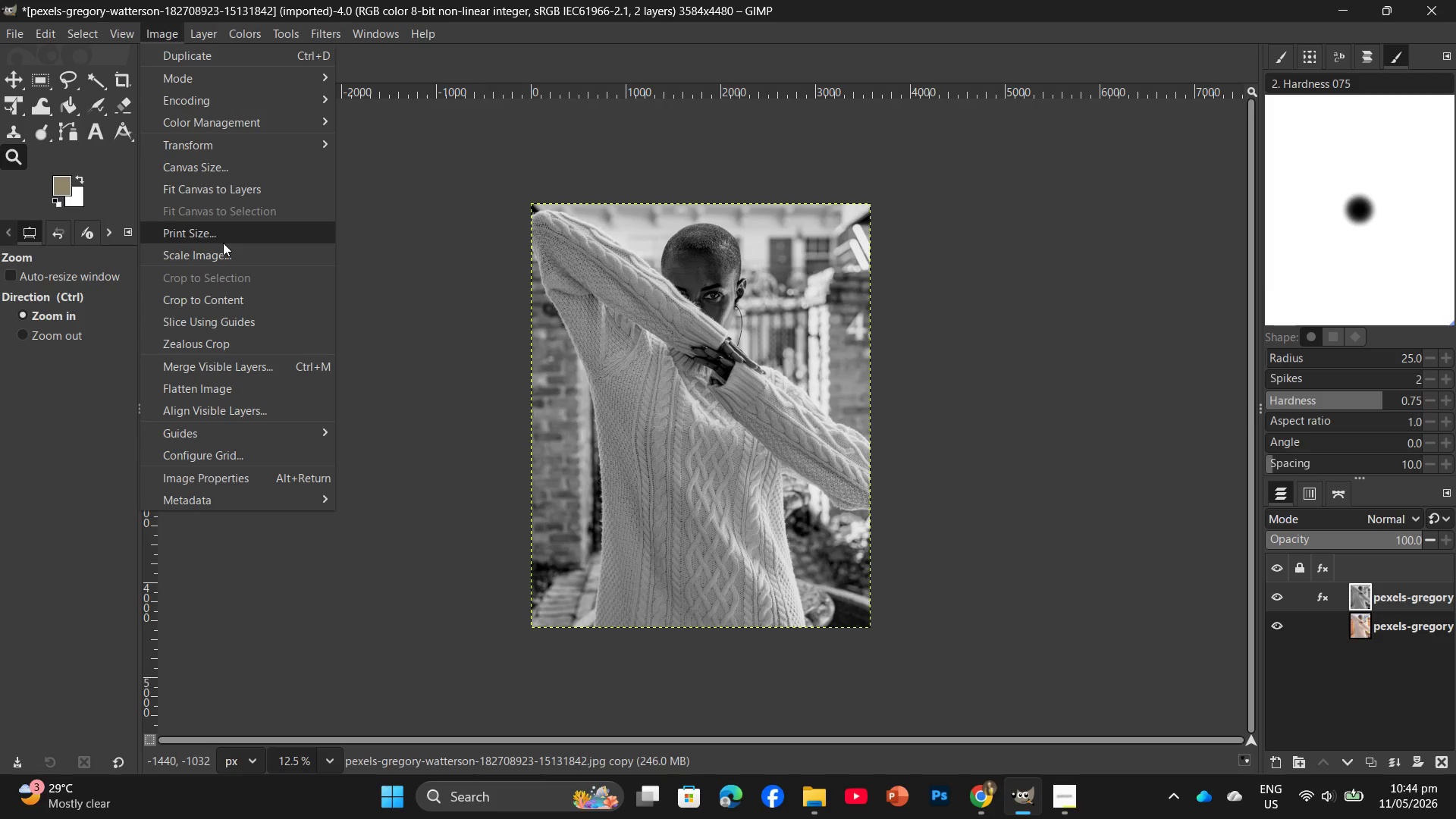 
left_click([224, 258])
 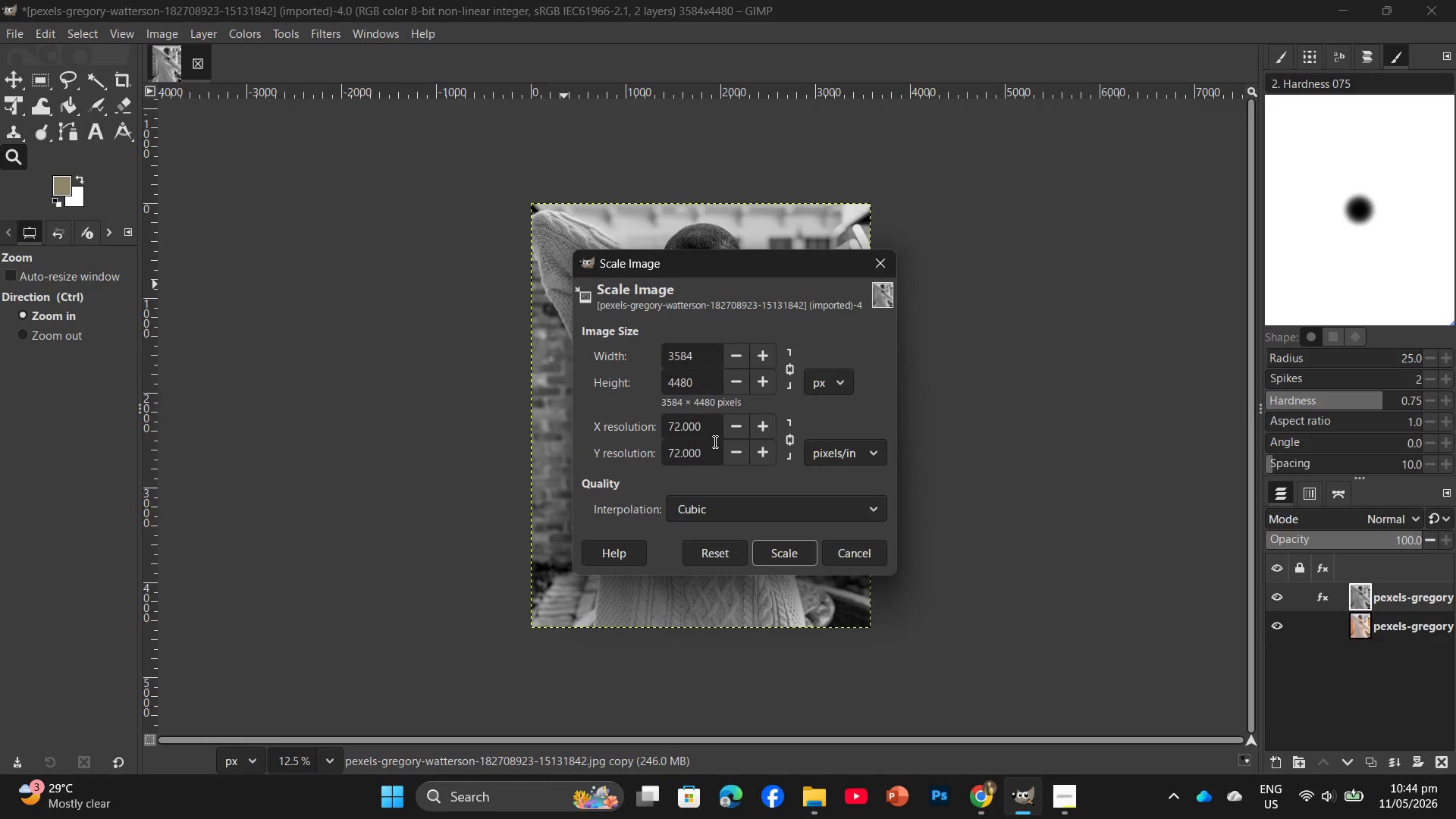 
wait(8.25)
 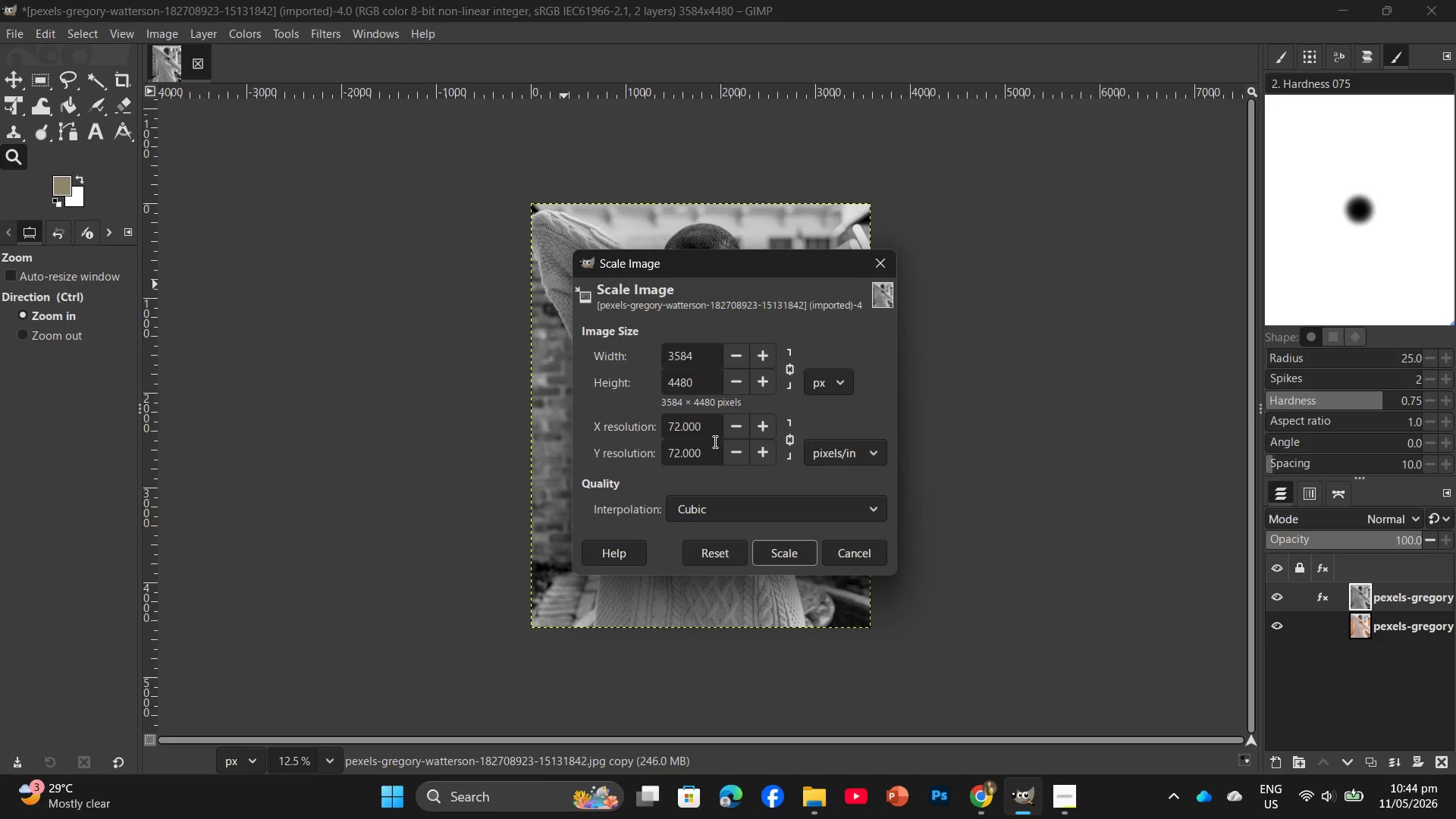 
left_click([678, 419])
 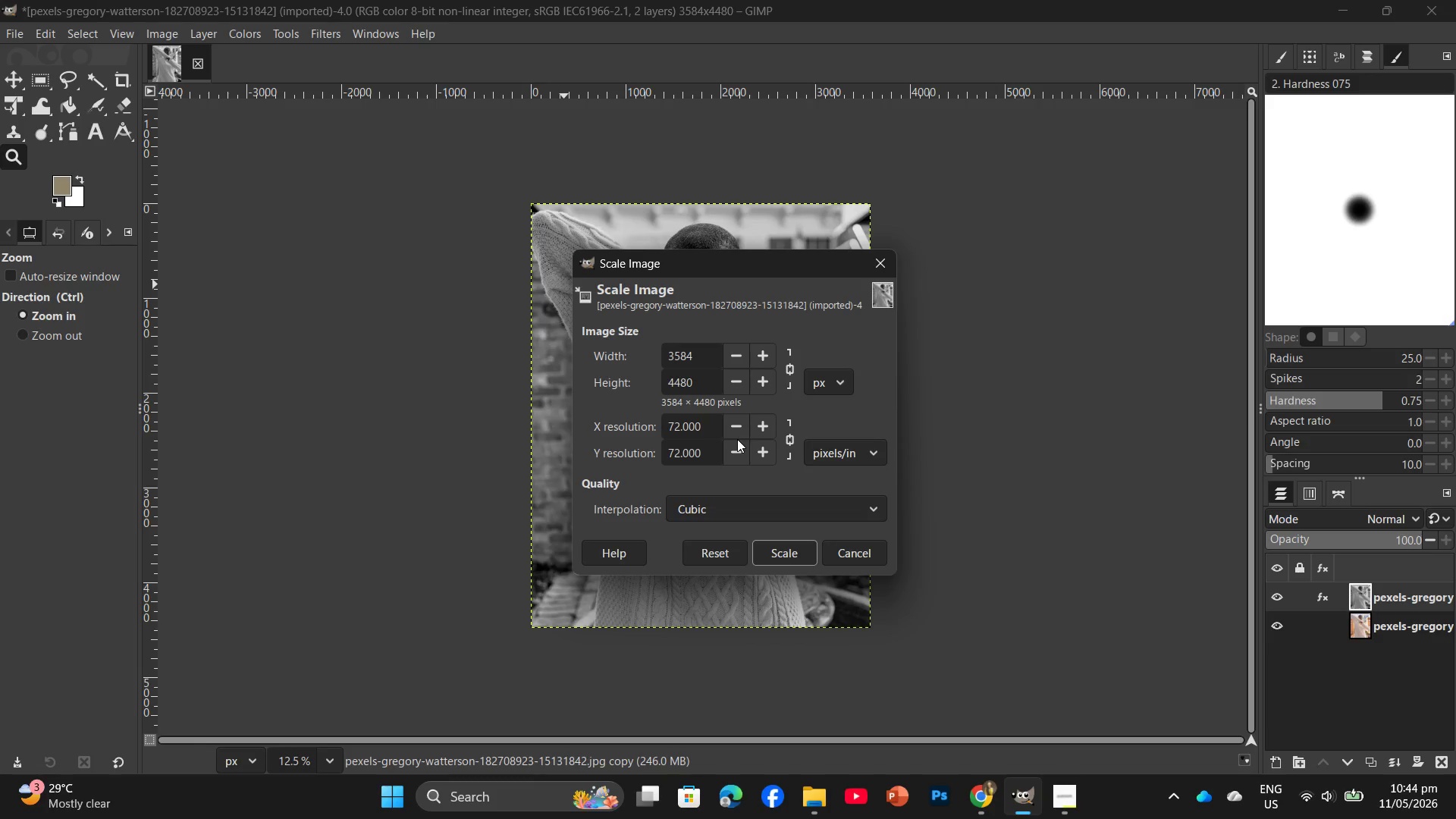 
key(Backspace)
 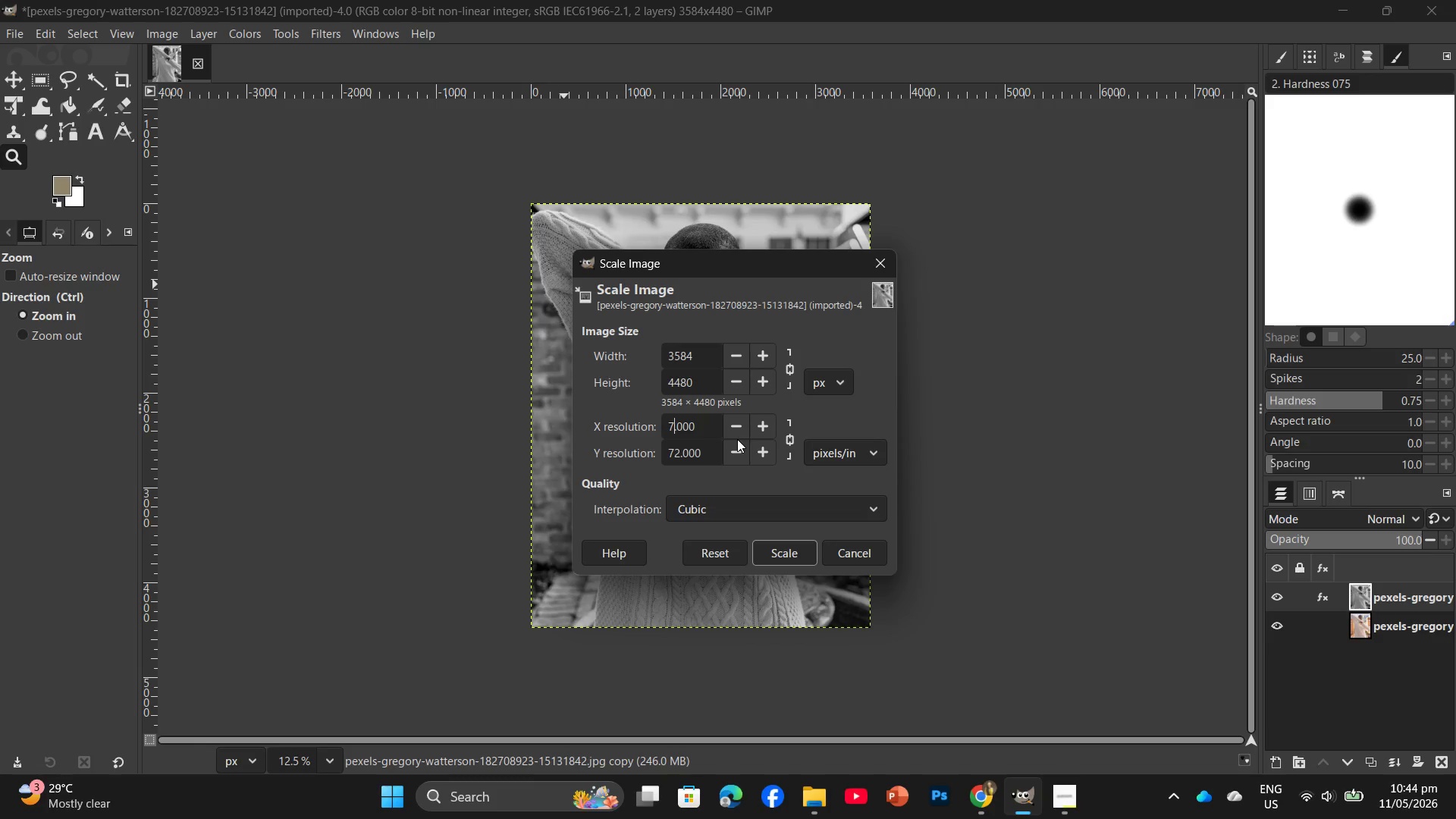 
key(Backspace)
 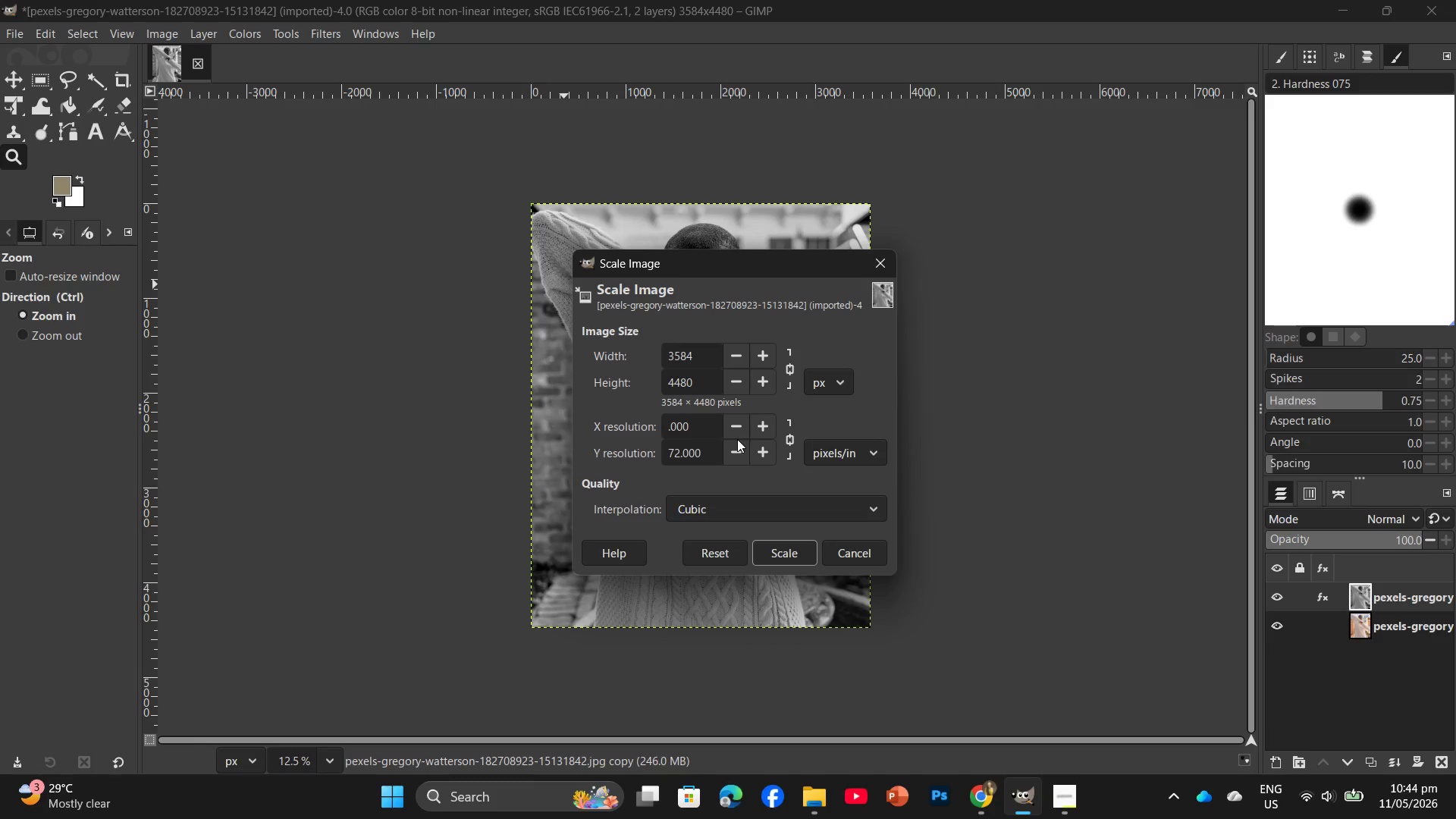 
hold_key(key=ArrowDown, duration=0.41)
 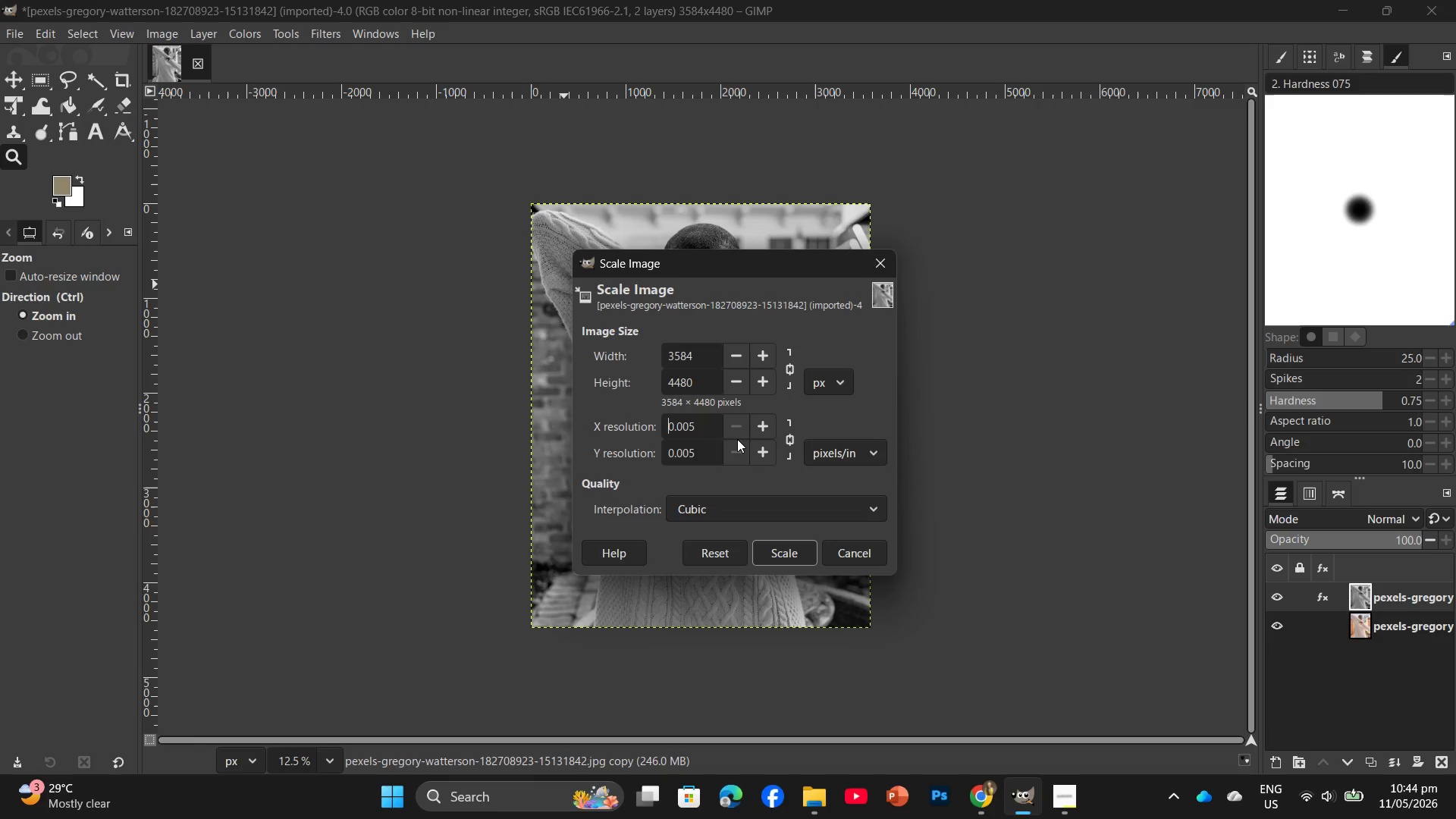 
hold_key(key=ArrowRight, duration=0.83)
 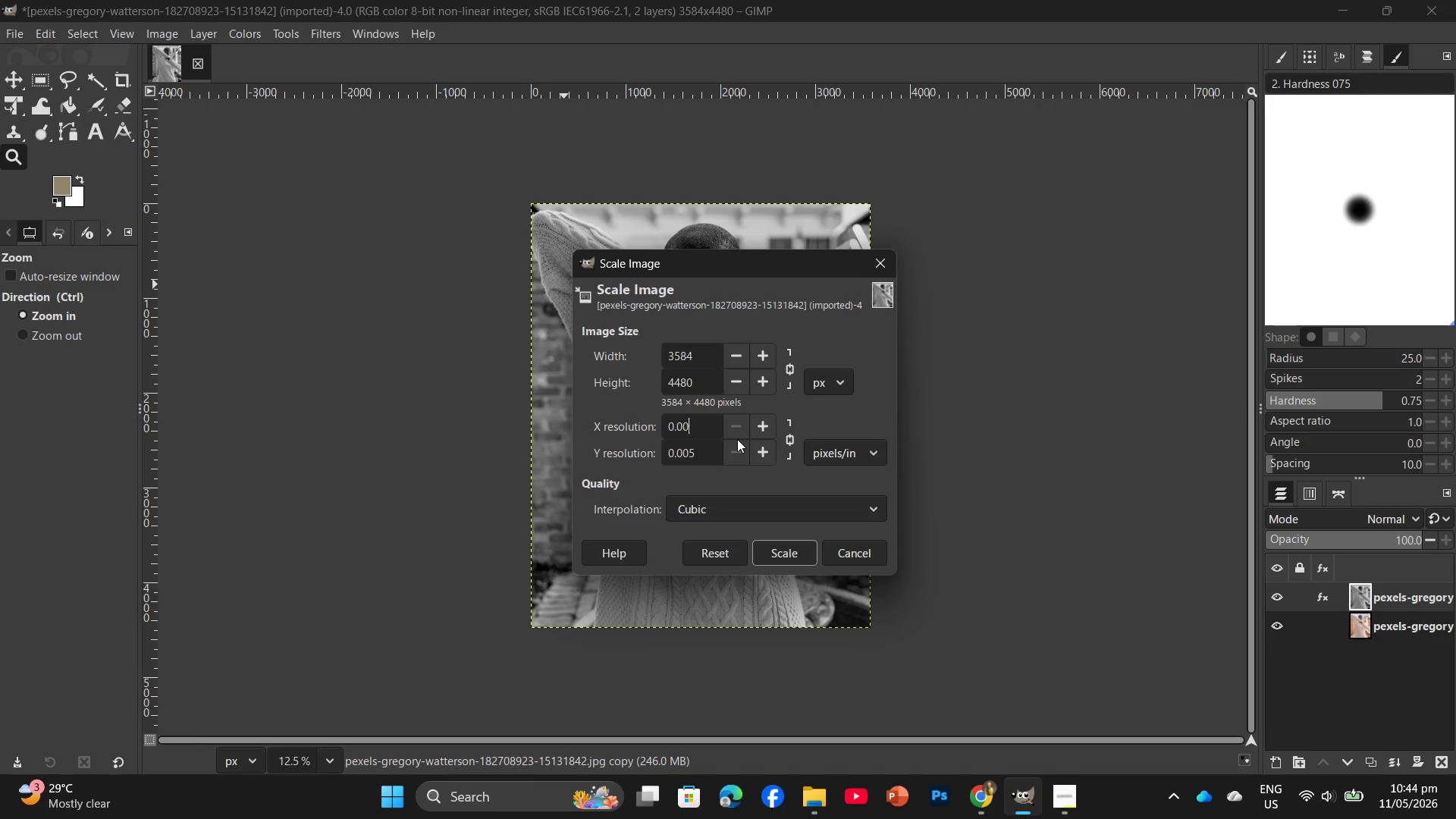 
key(Backspace)
 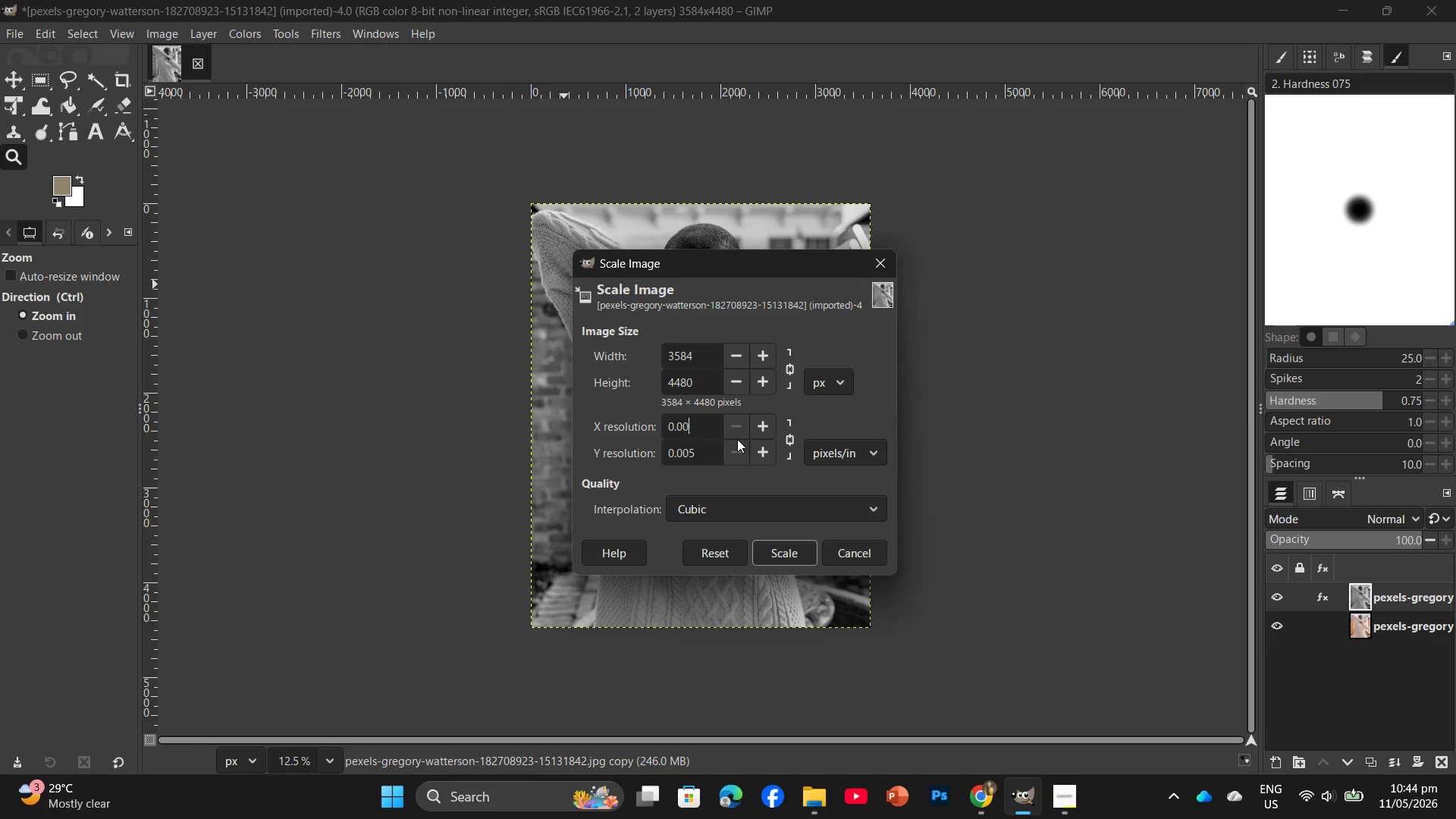 
key(Backspace)
 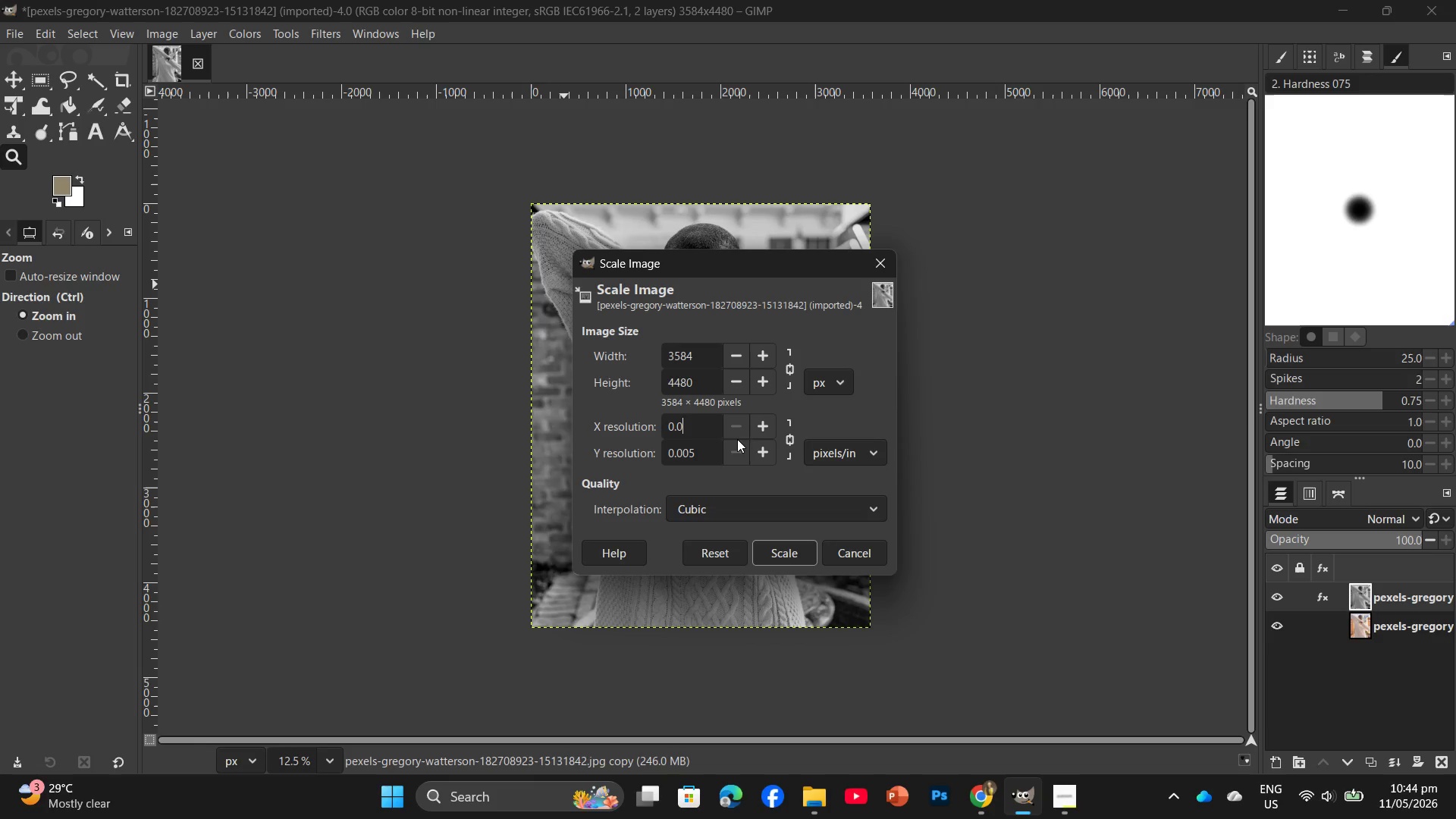 
key(Backspace)
 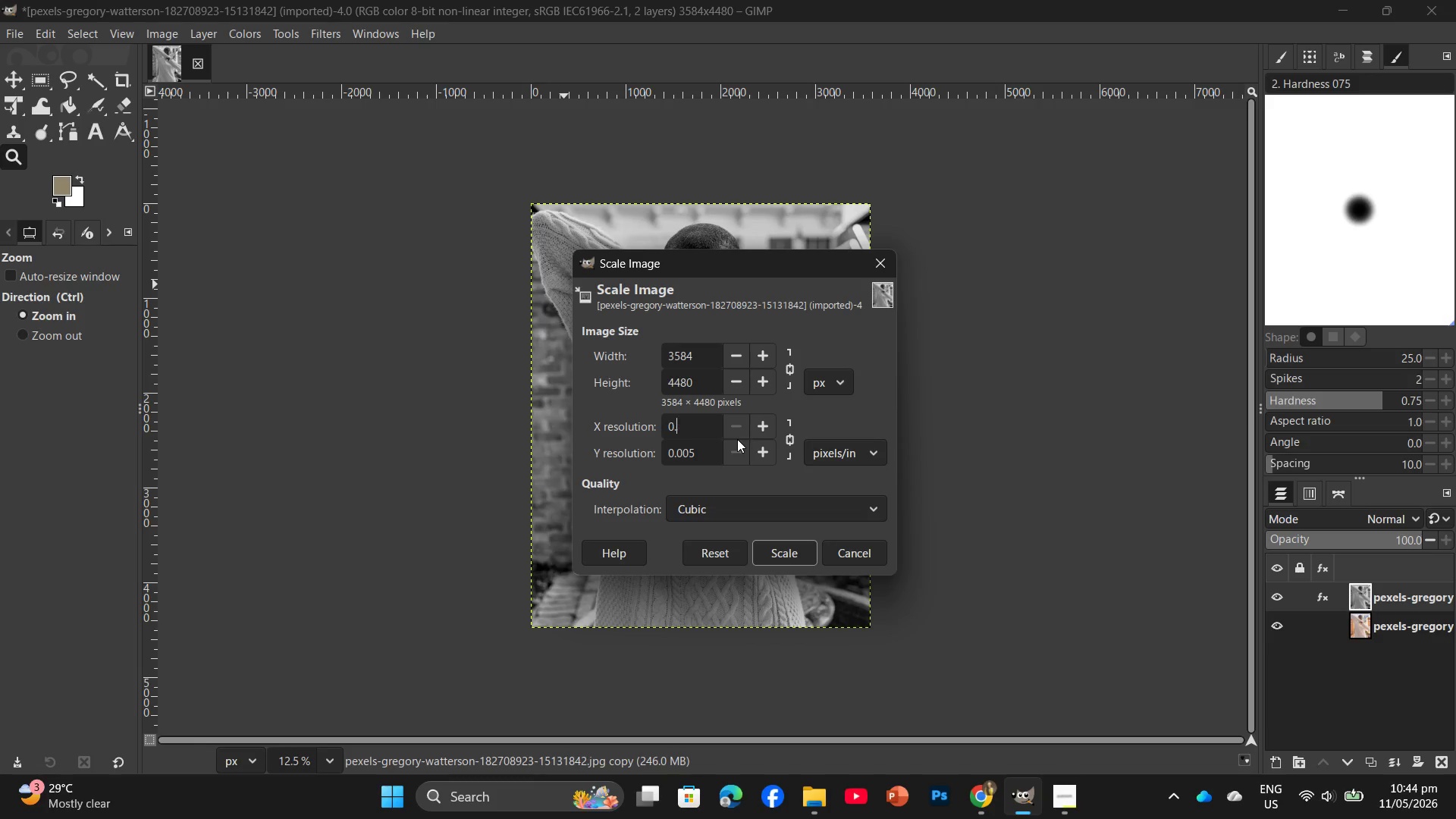 
key(Backspace)
 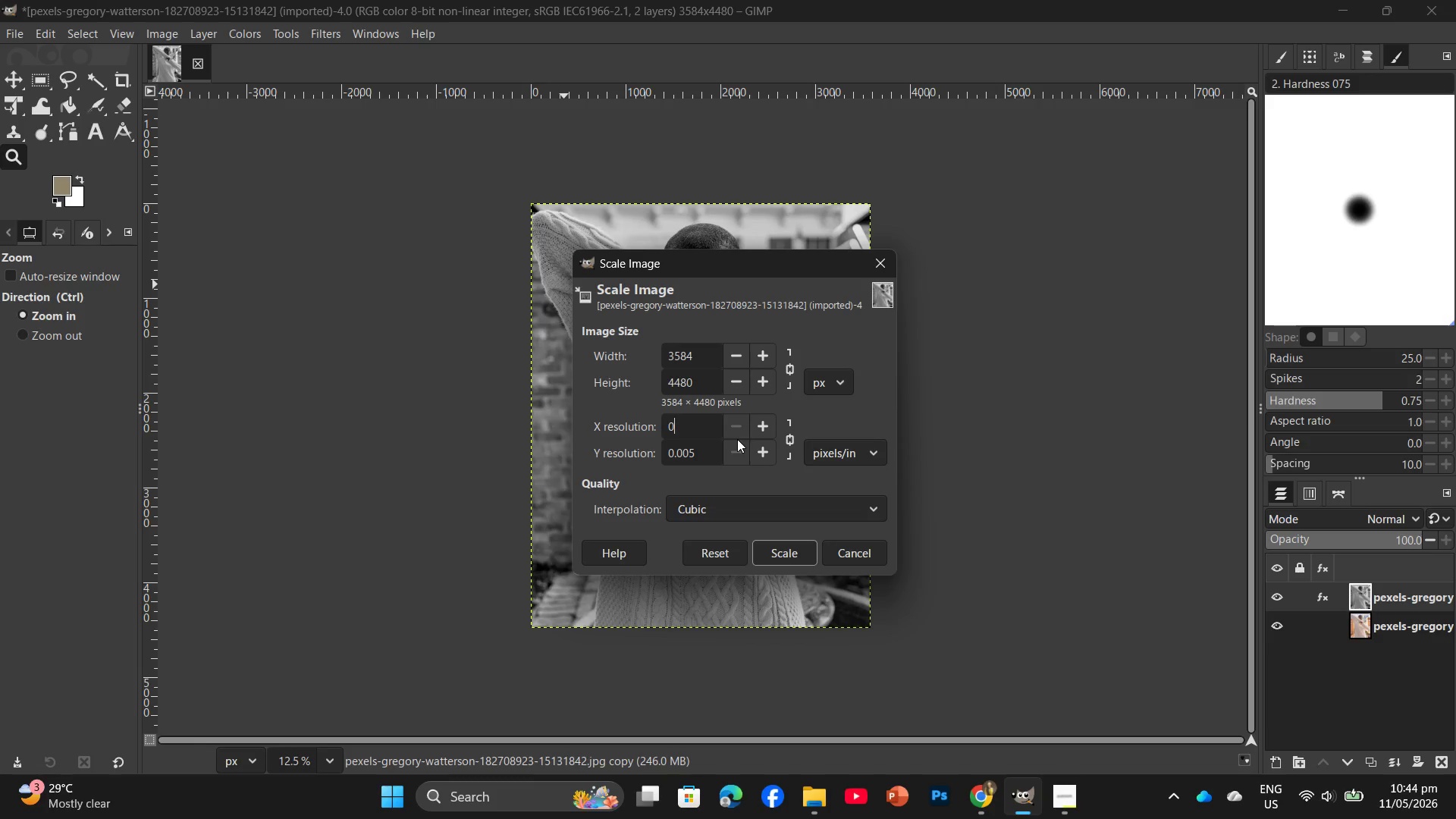 
key(Backspace)
 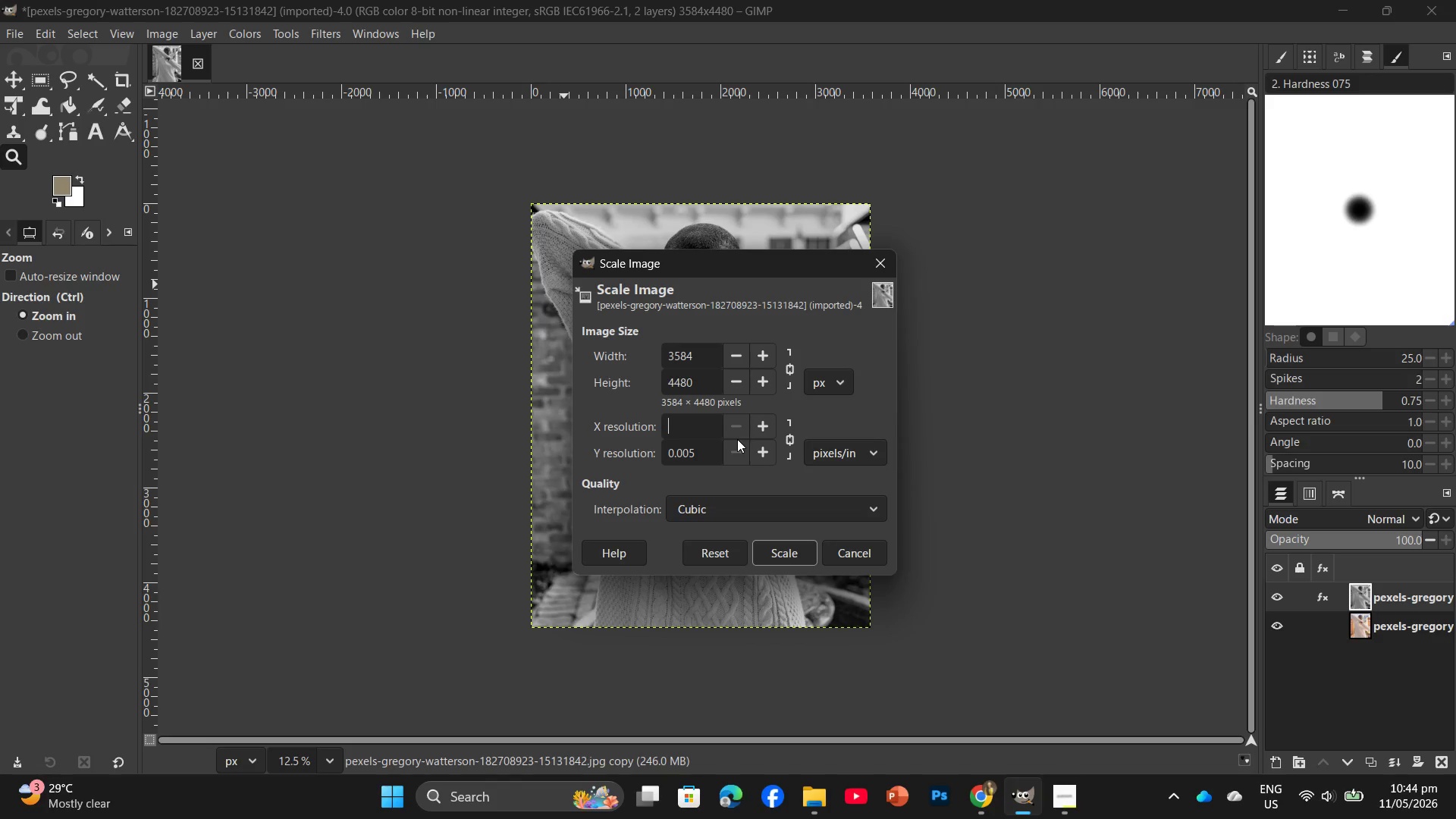 
key(Numpad3)
 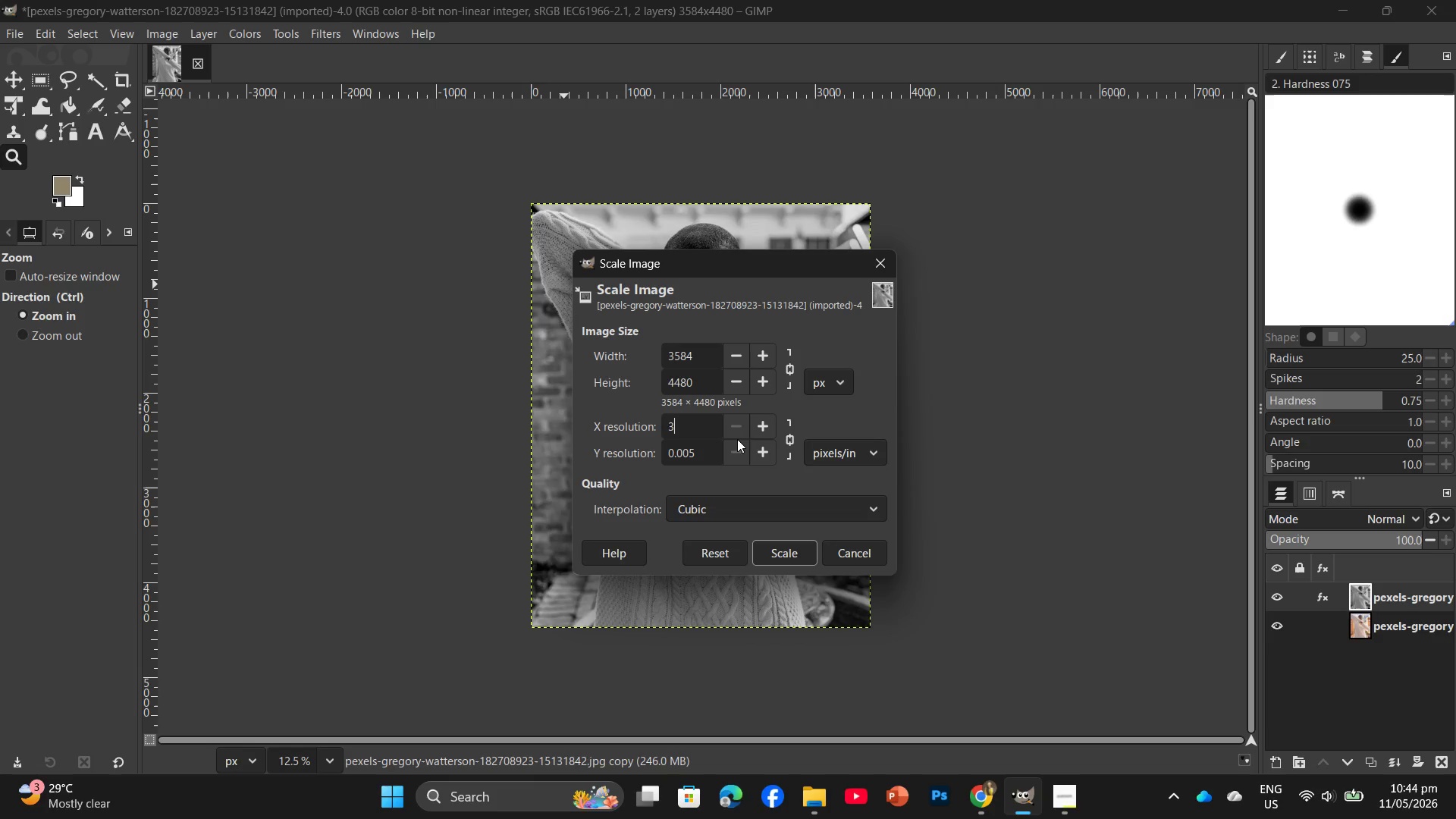 
key(Numpad0)